 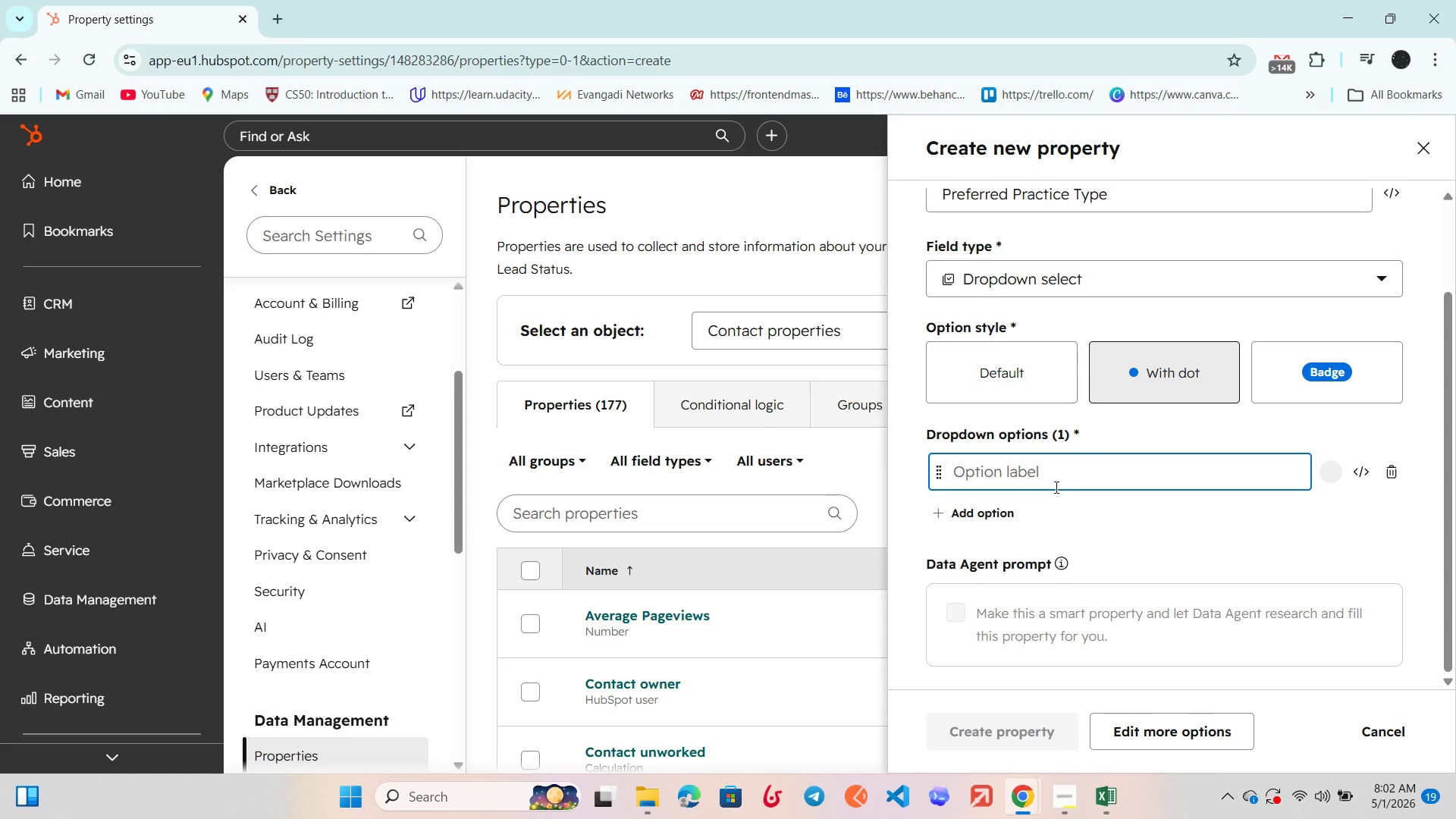 
type(Yoga)
 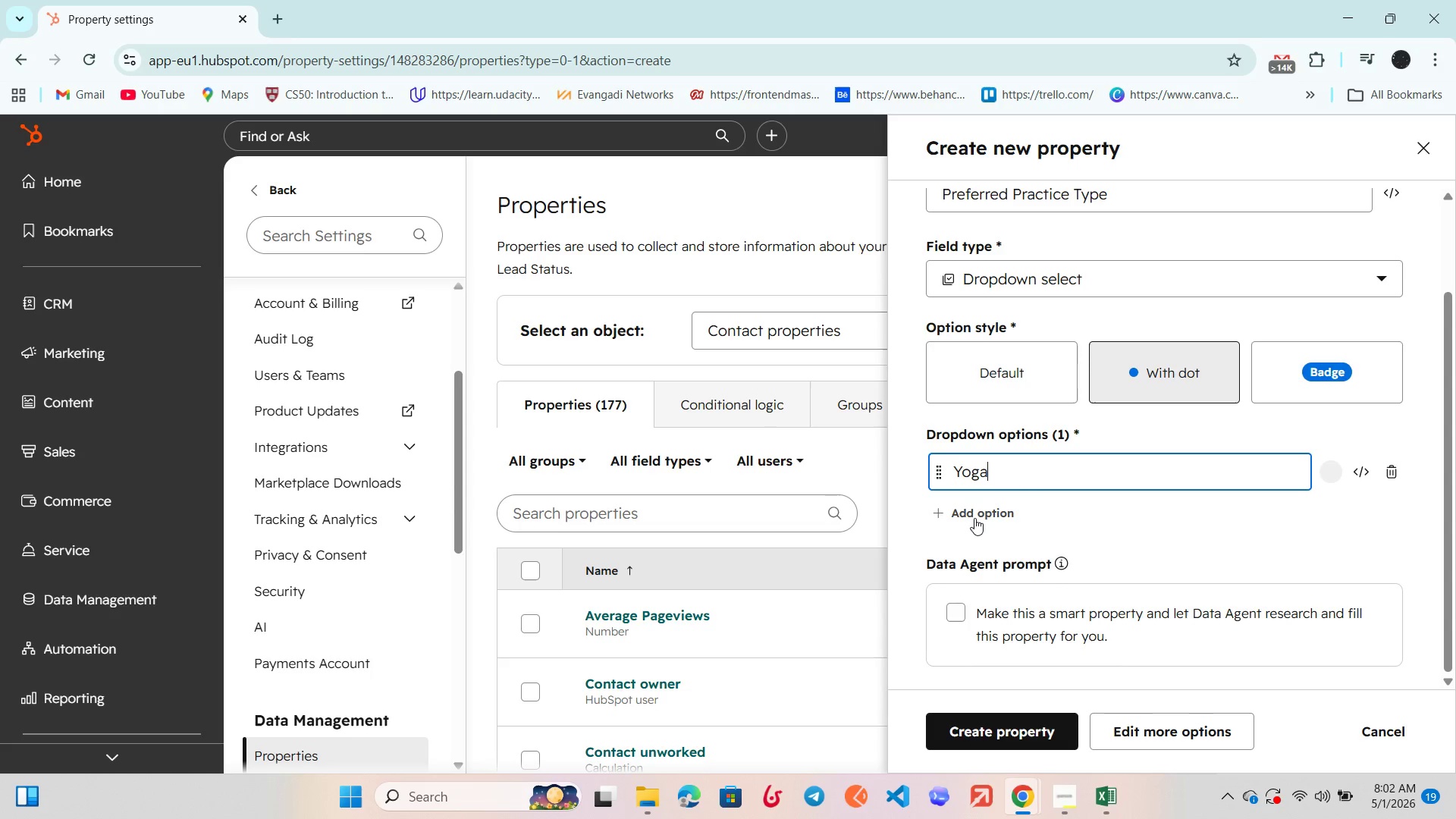 
left_click([970, 519])
 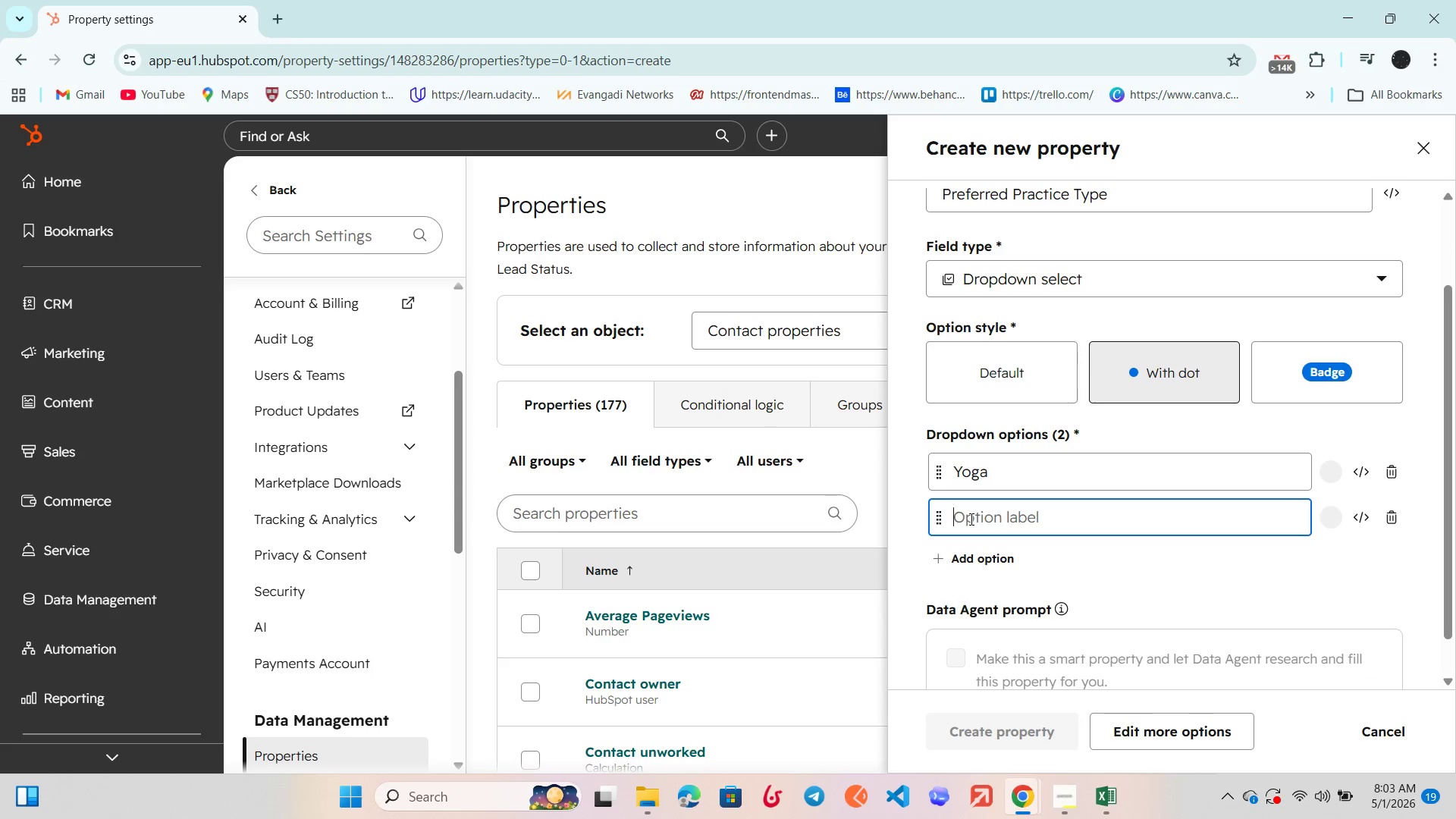 
type(Pilates)
 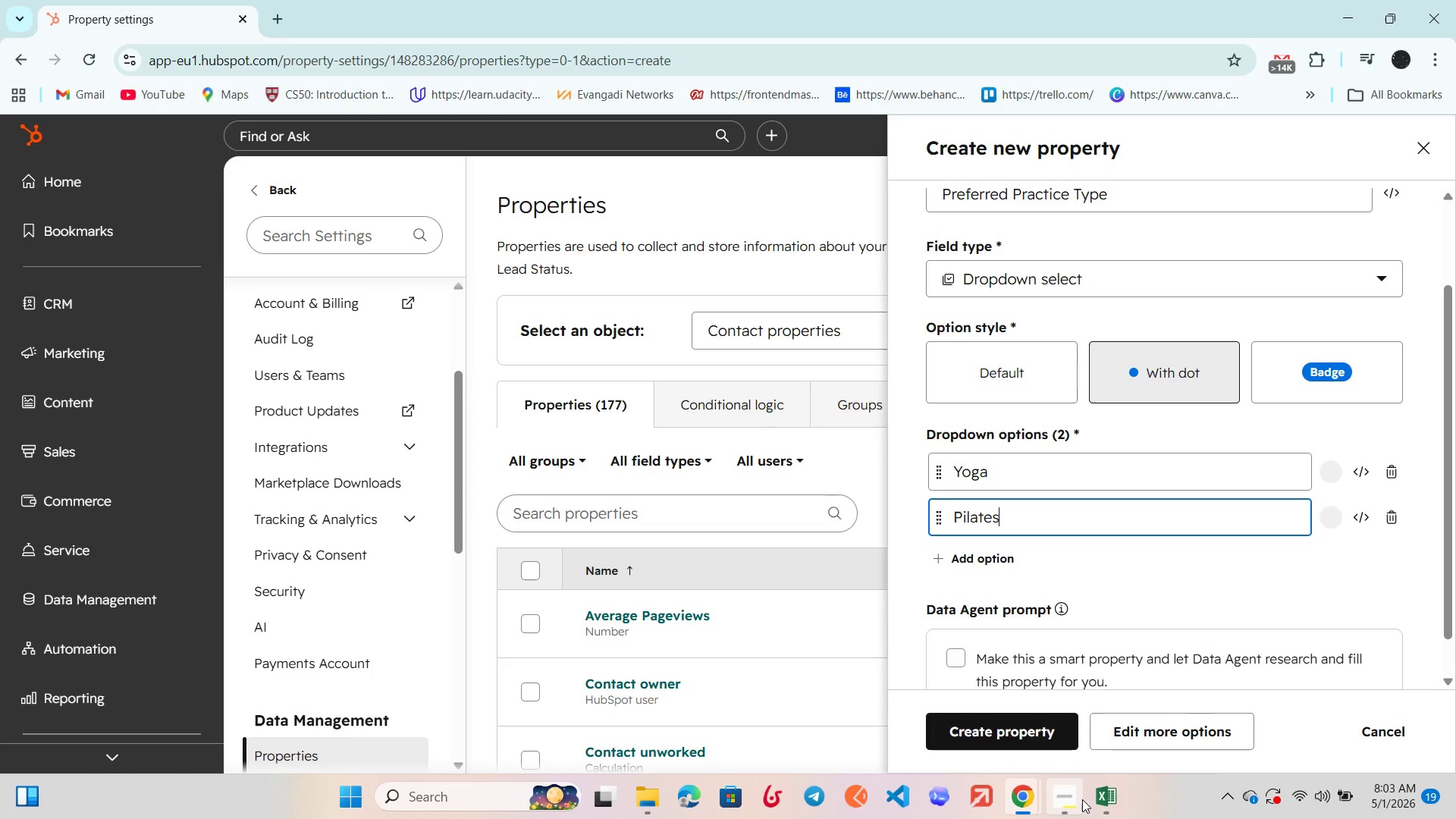 
left_click([1077, 802])